 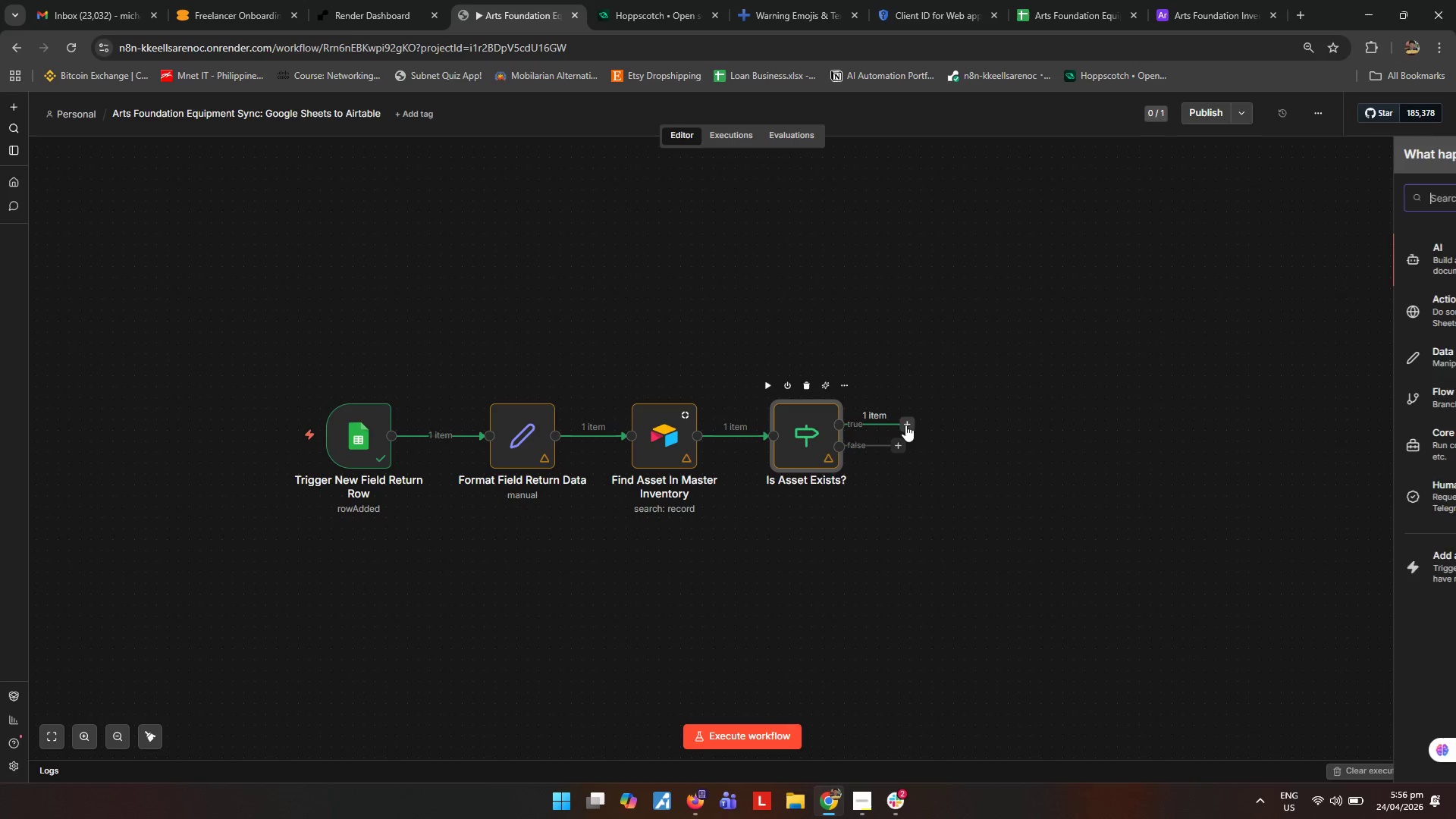 
type(airt)
 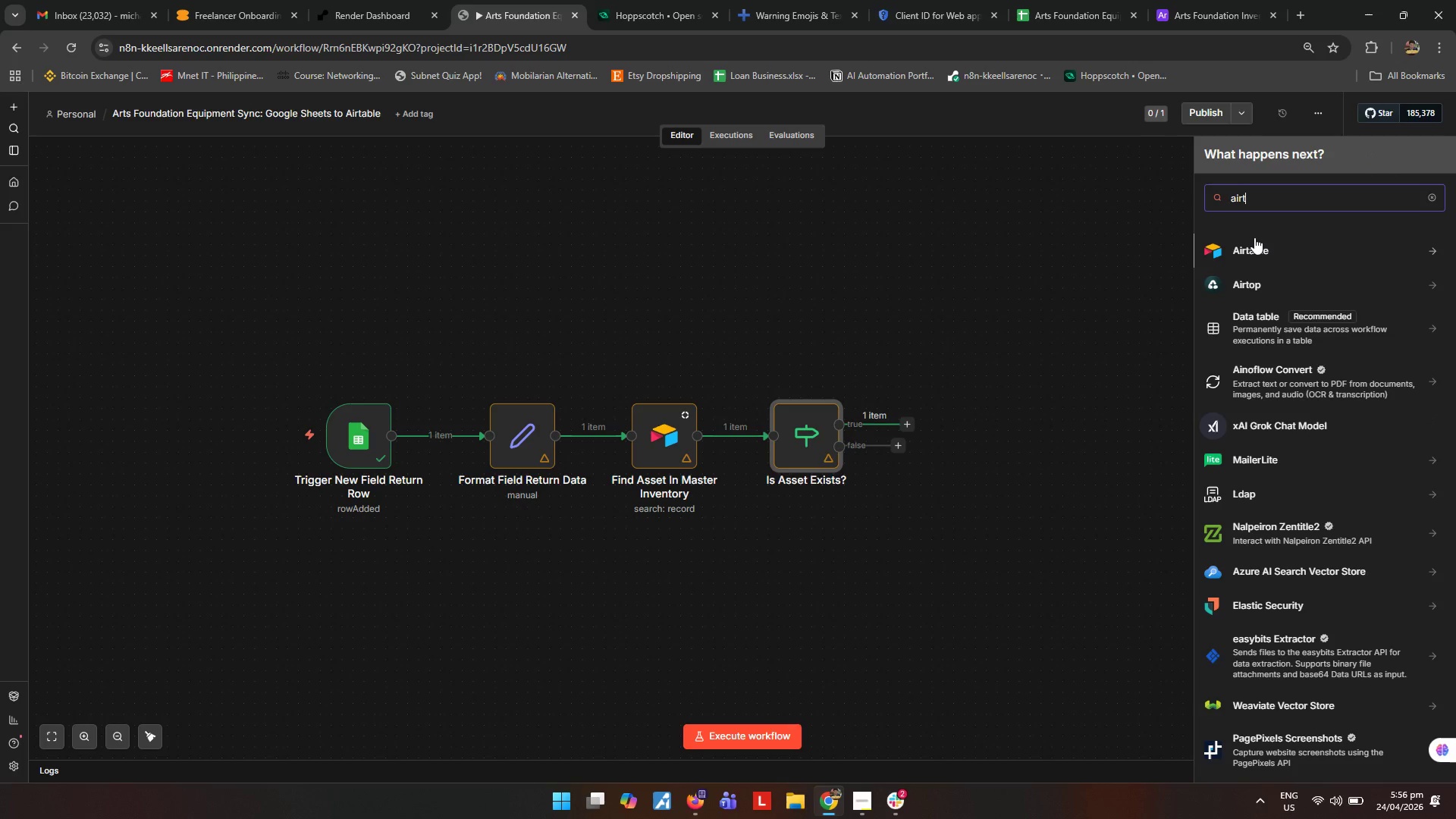 
left_click([1254, 237])
 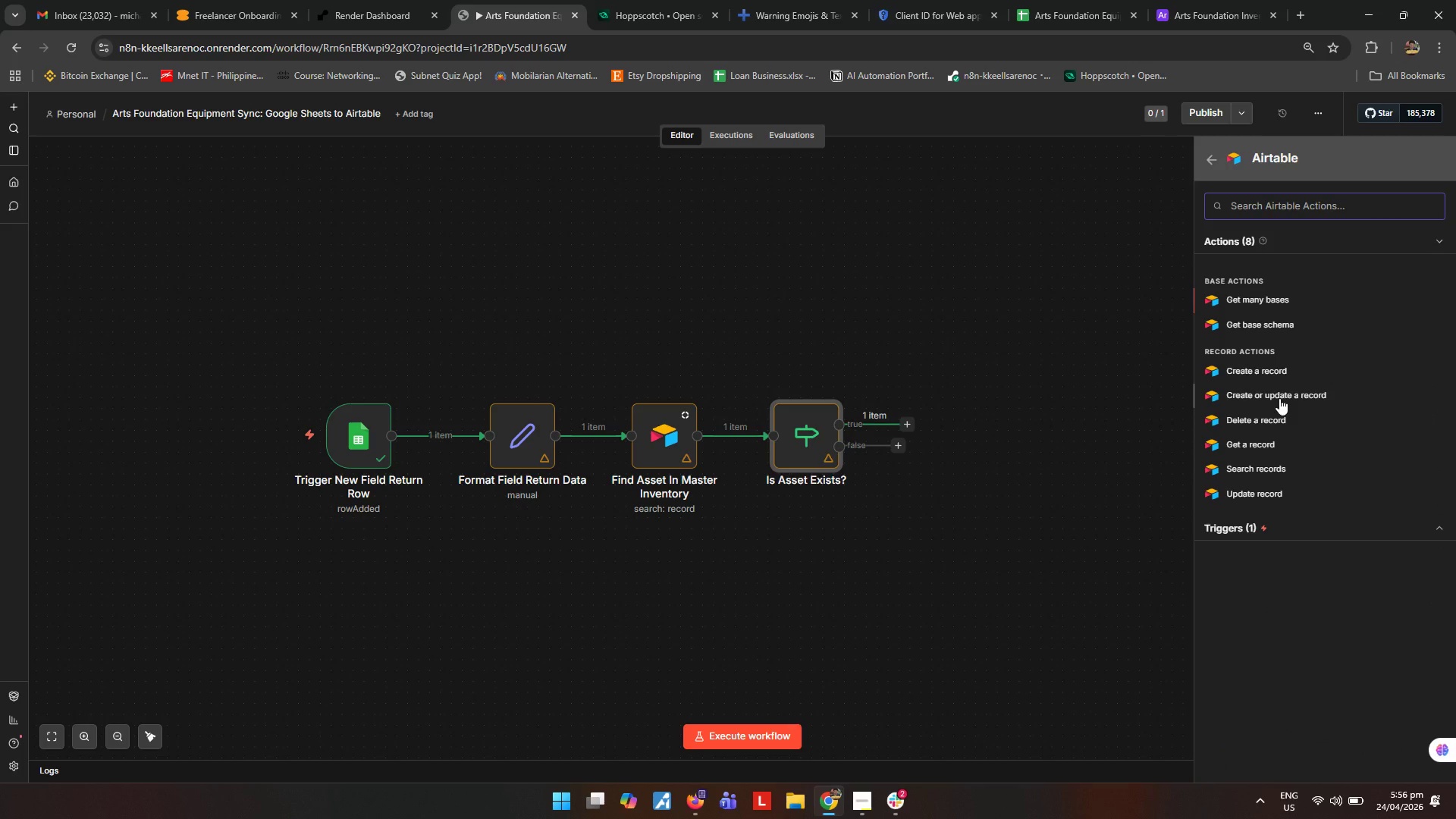 
wait(5.56)
 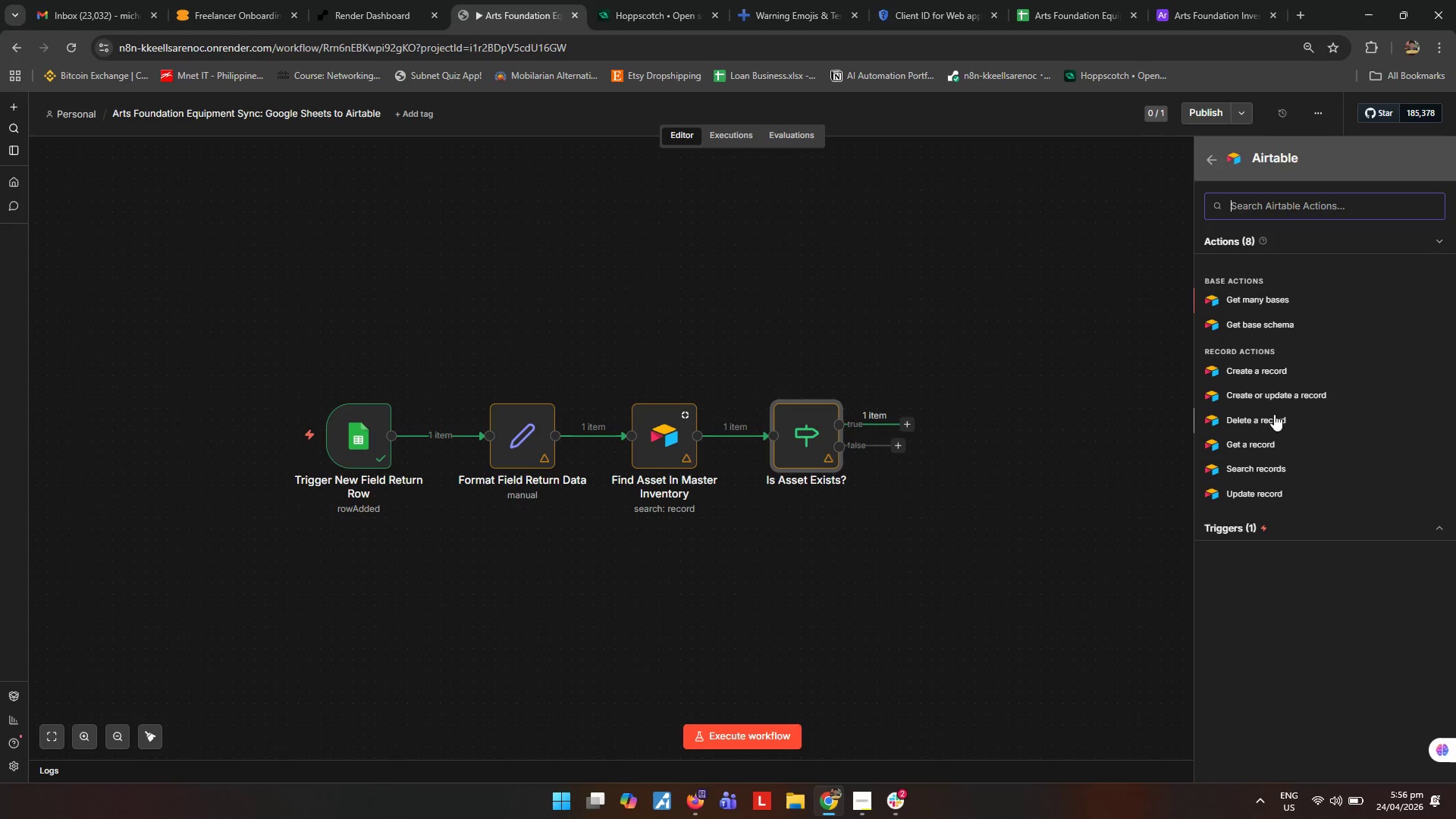 
left_click([1245, 497])
 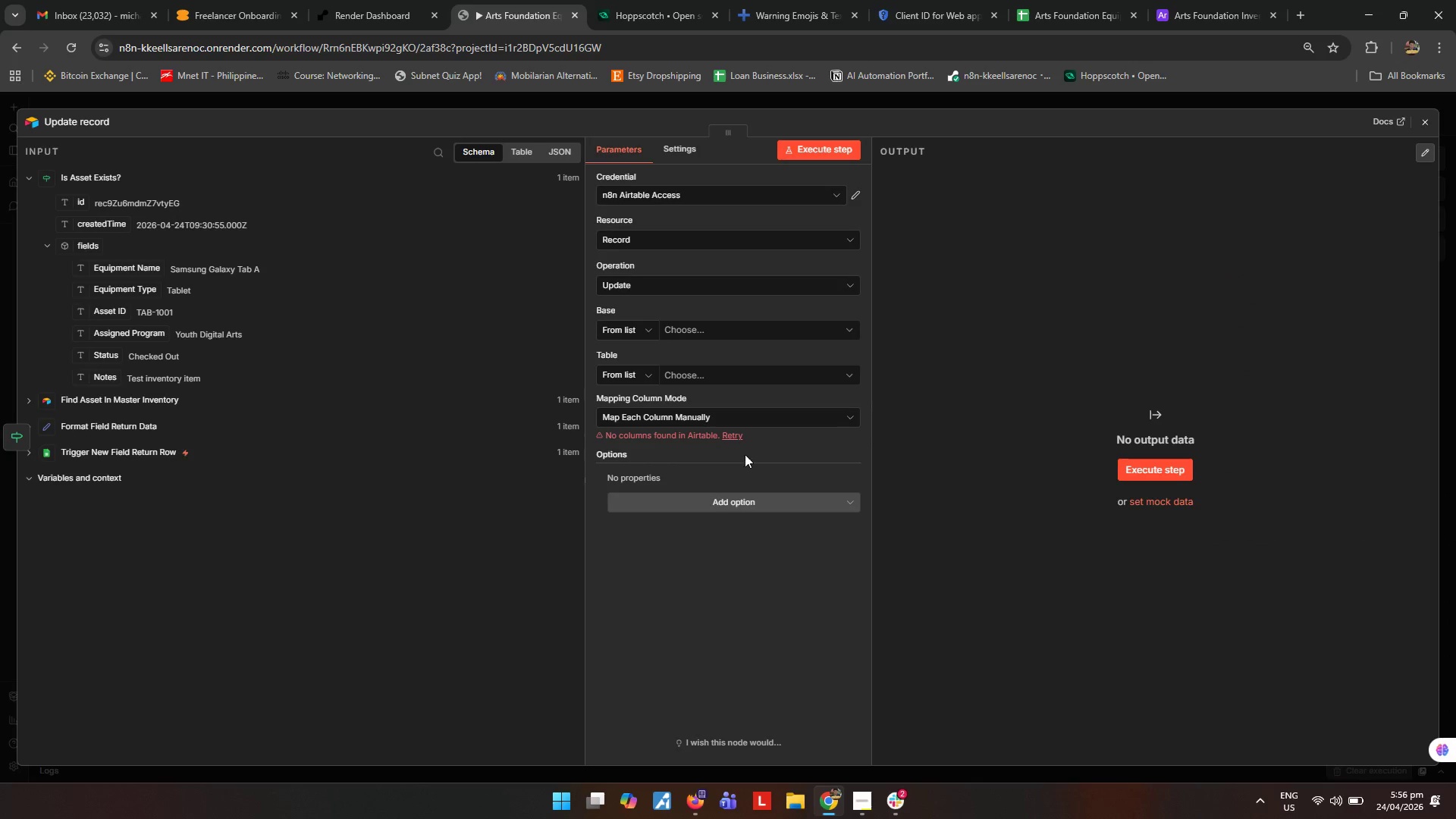 
left_click([850, 328])
 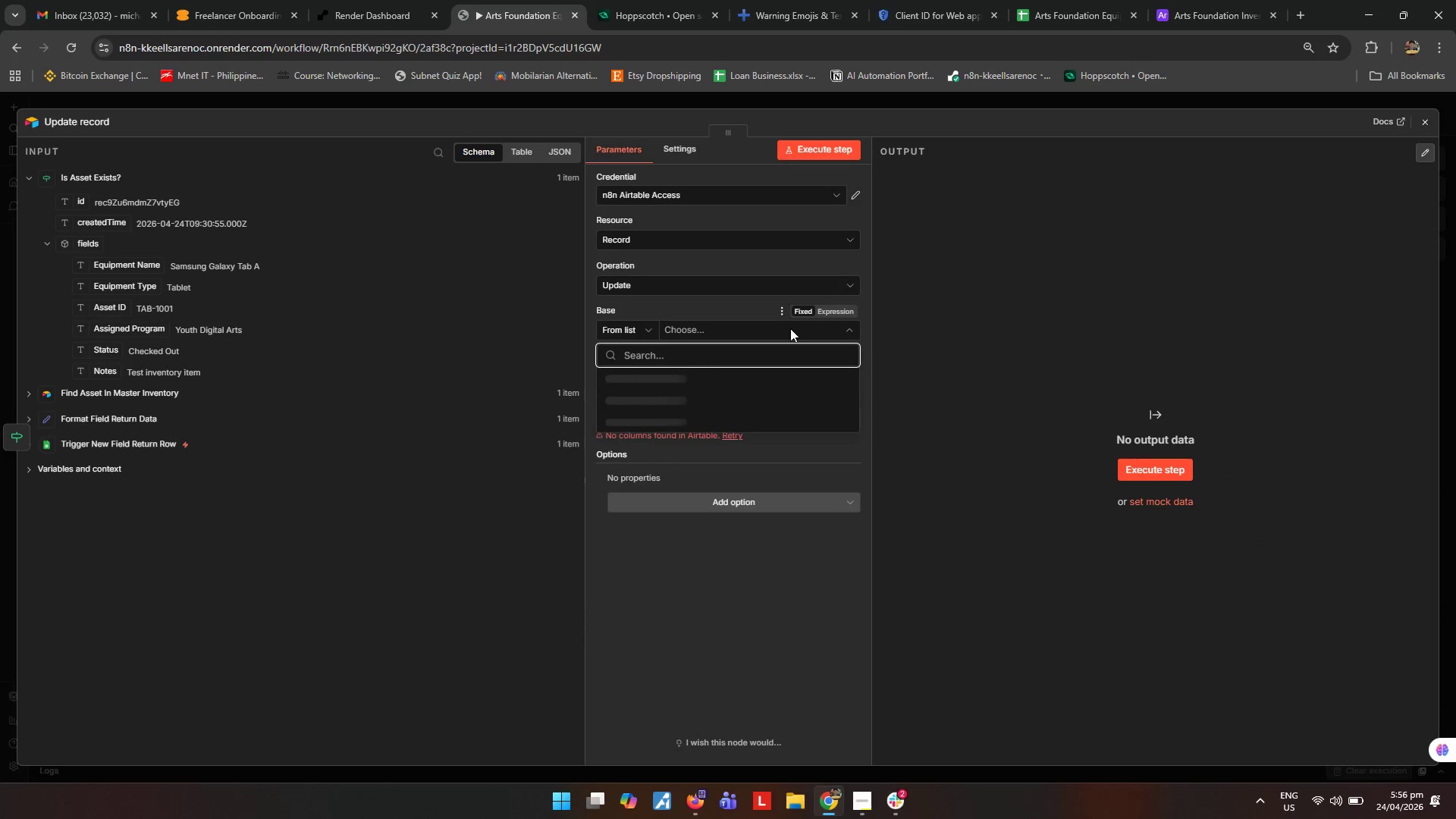 
type(rats)
 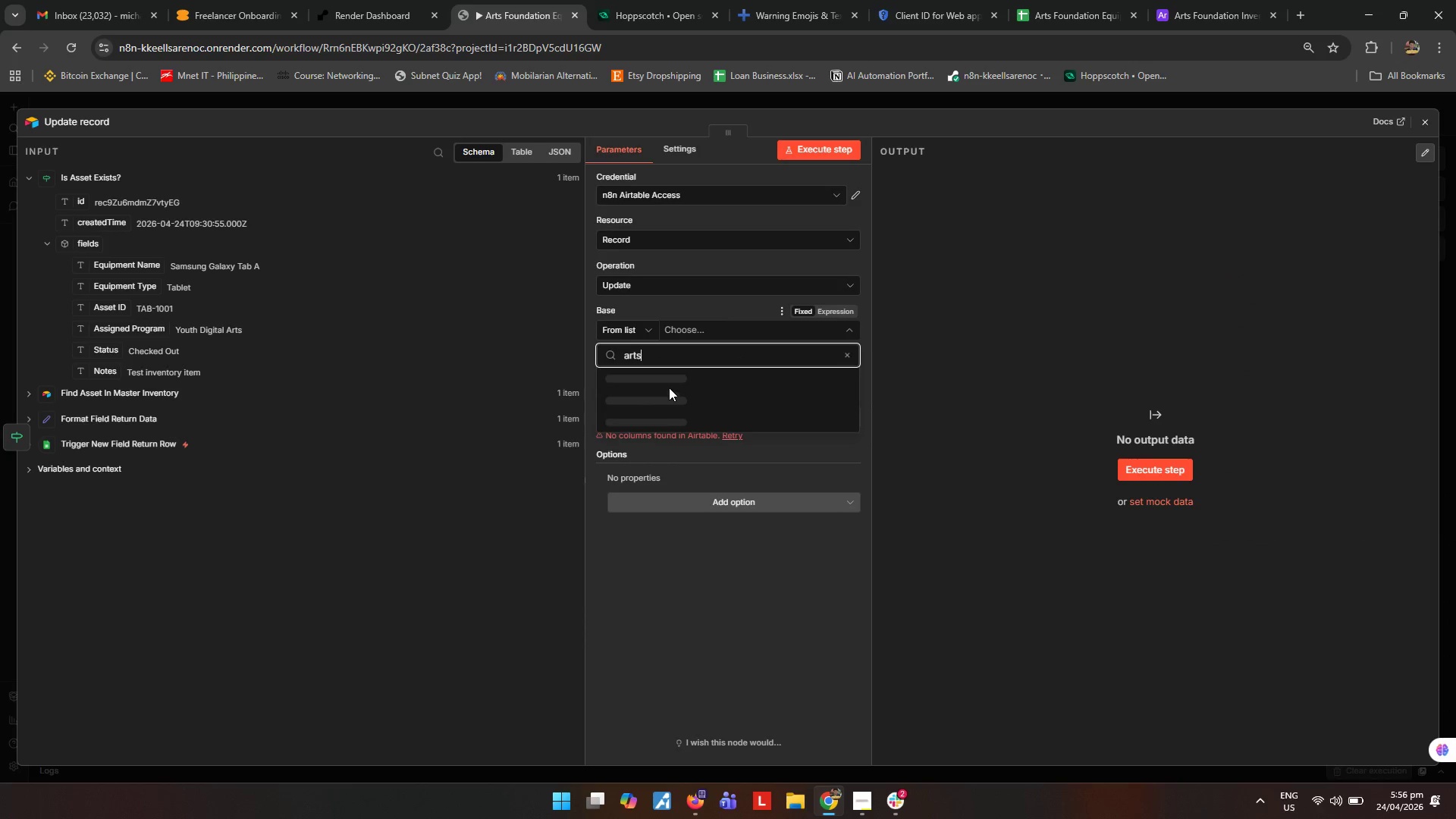 
left_click([684, 378])
 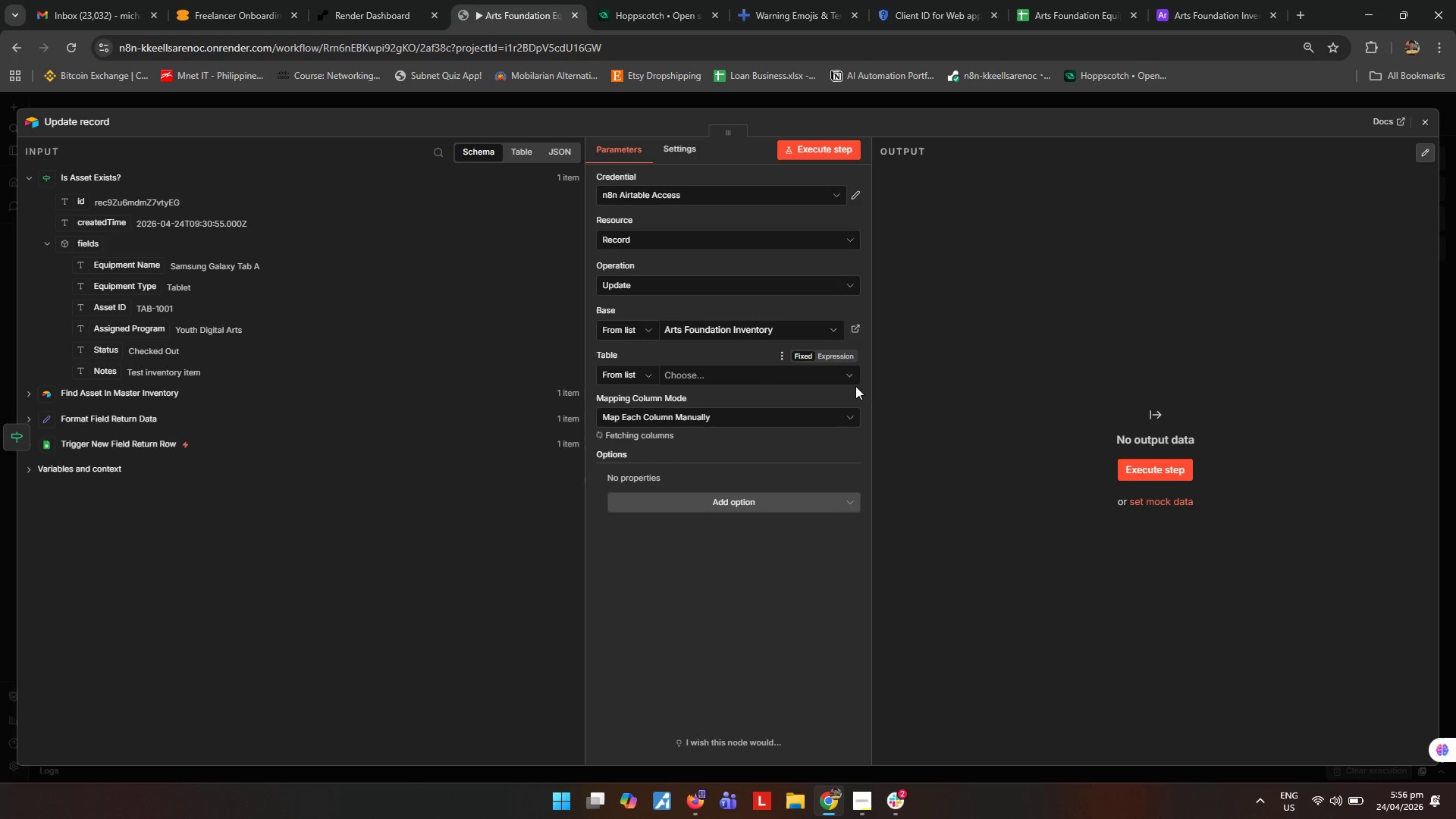 
left_click([853, 381])
 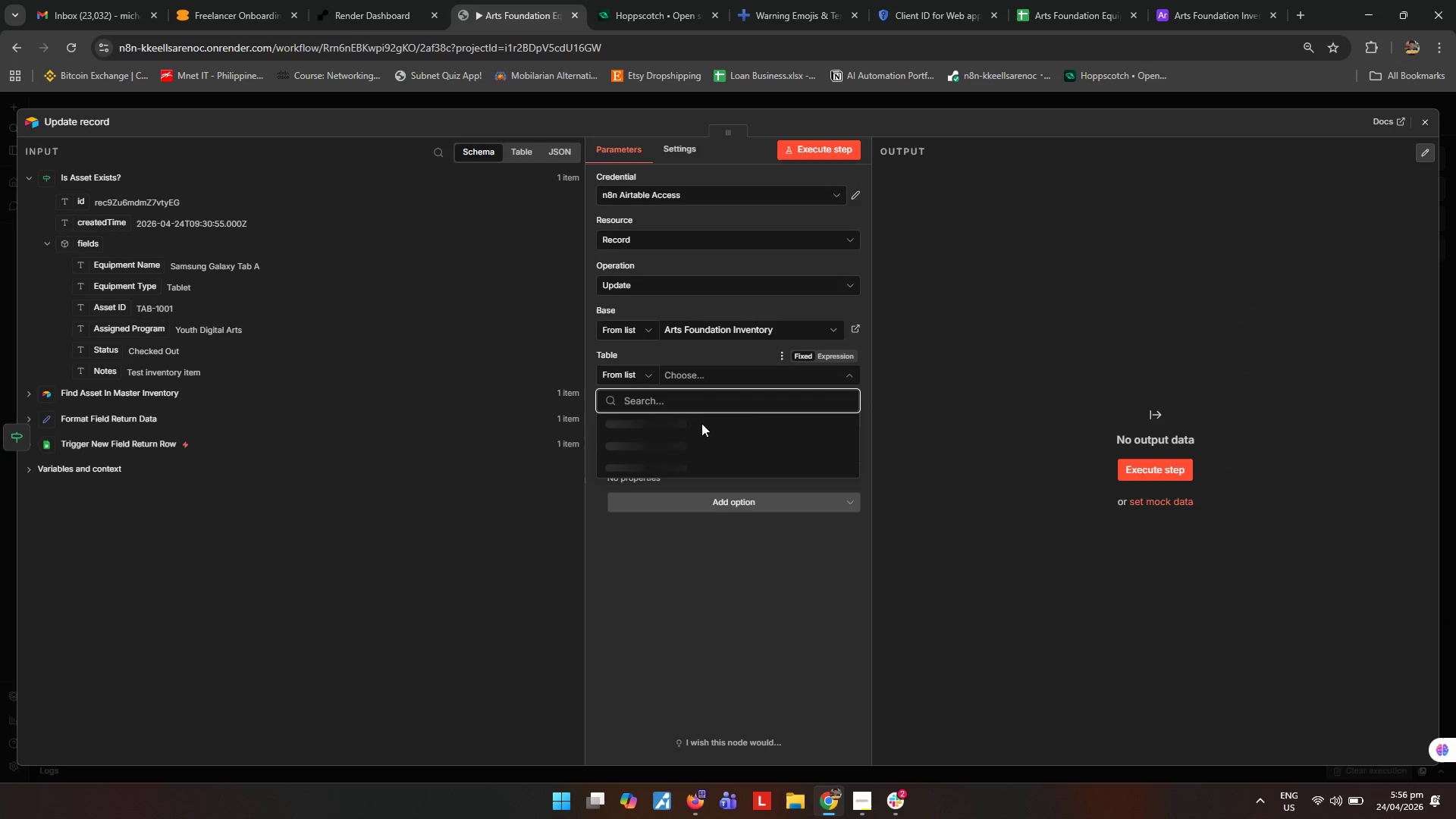 
left_click([671, 424])
 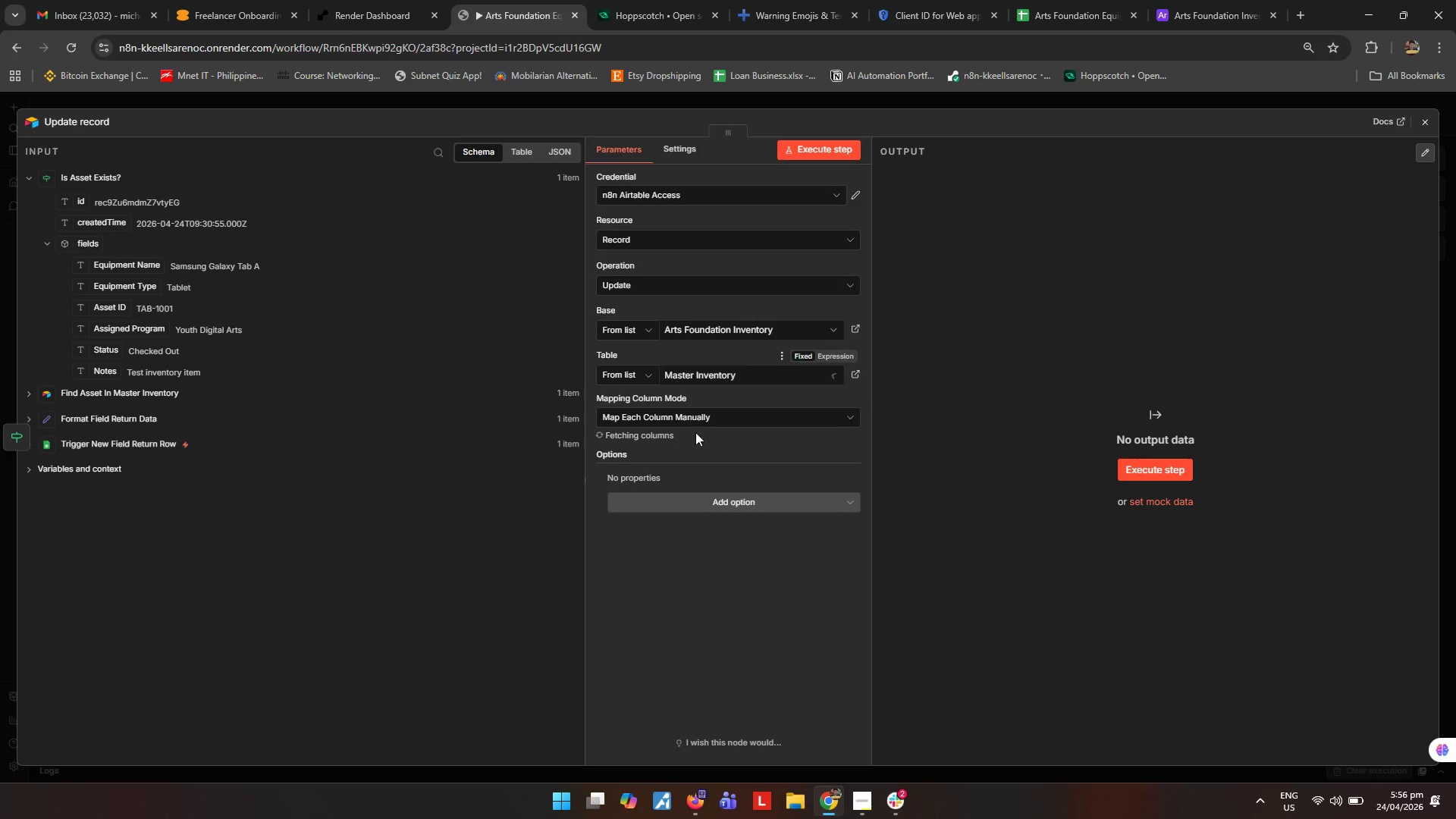 
mouse_move([725, 454])
 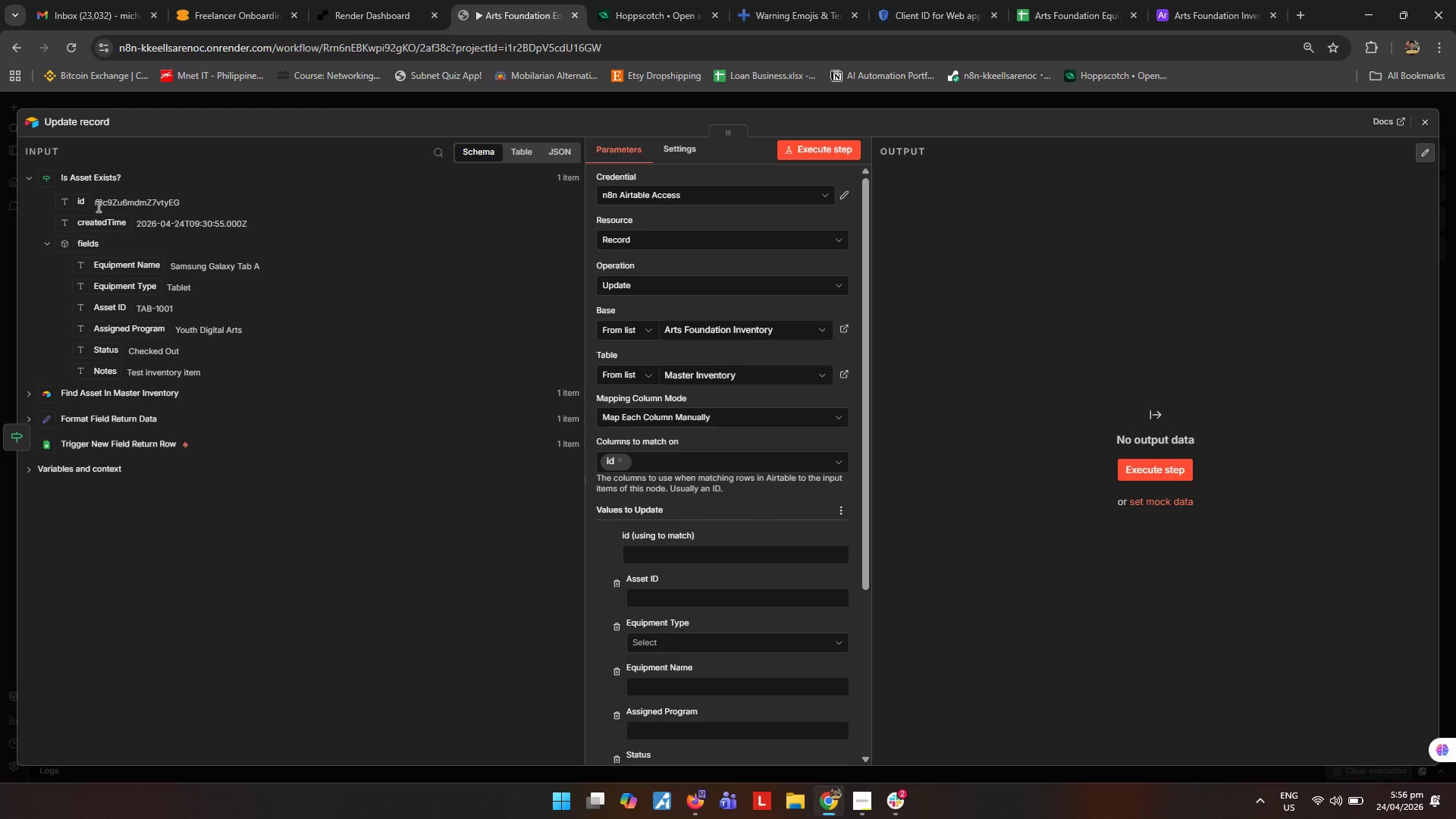 
left_click_drag(start_coordinate=[81, 204], to_coordinate=[694, 557])
 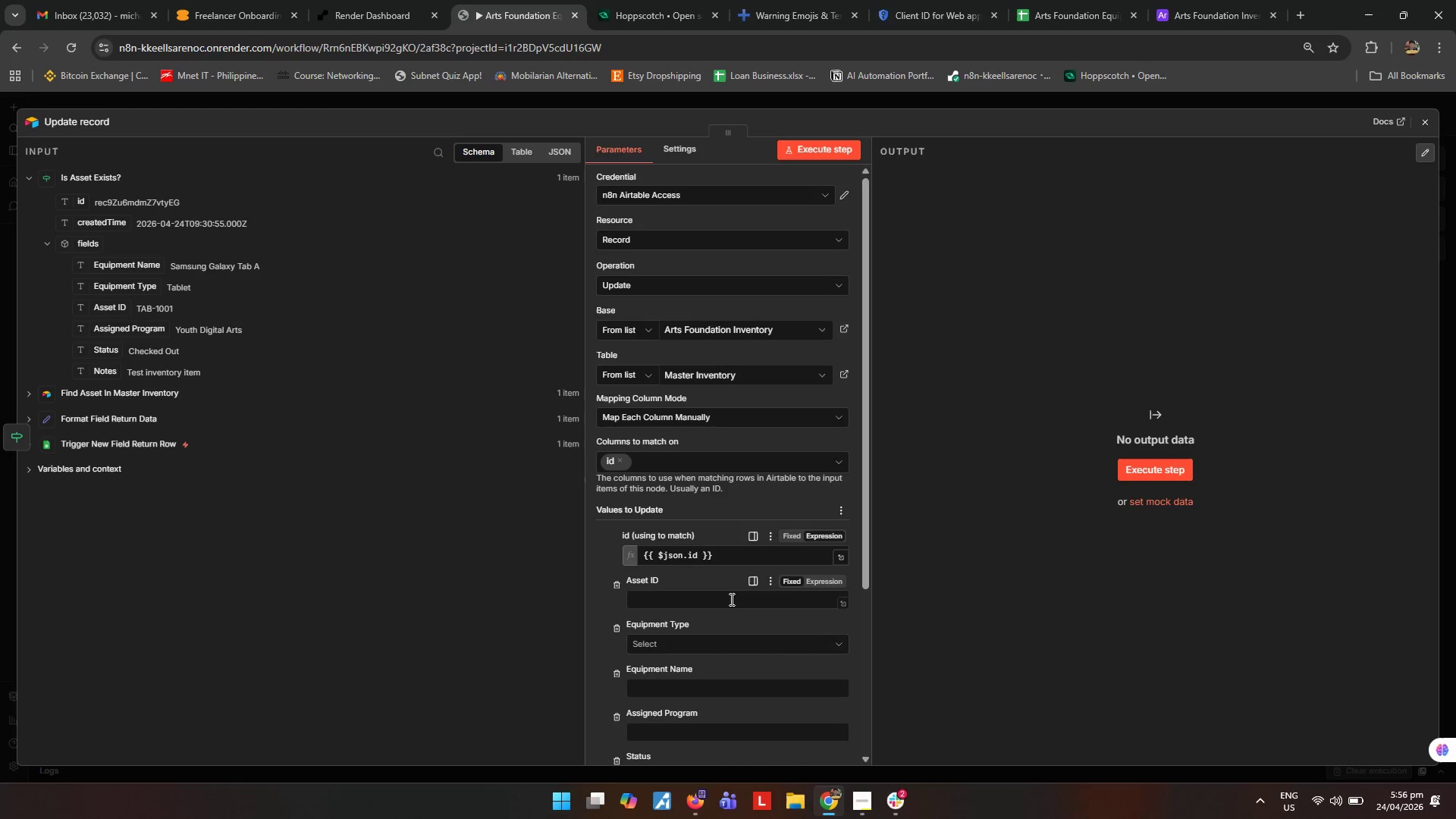 
scroll: coordinate [732, 607], scroll_direction: down, amount: 2.0